 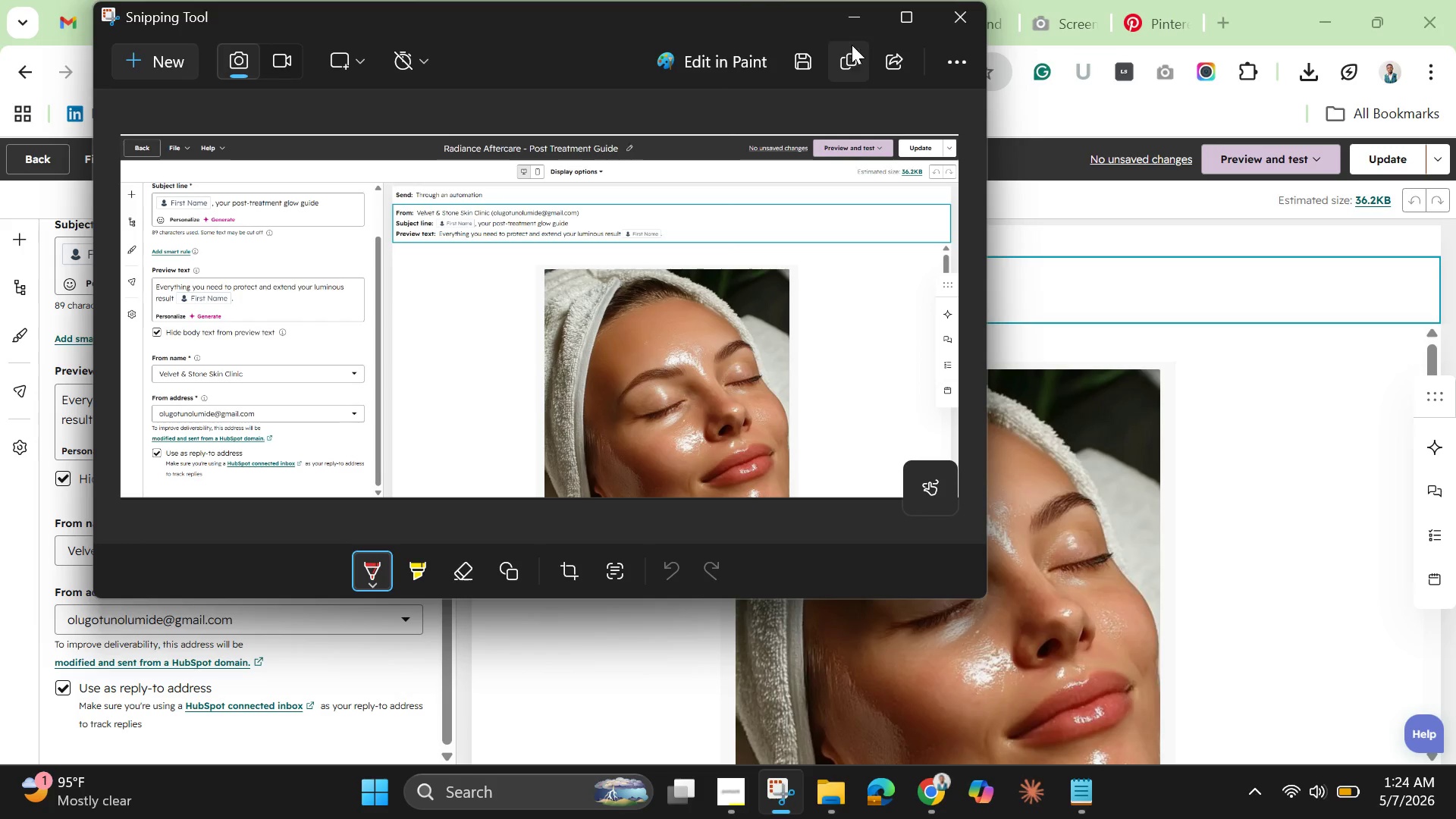 
left_click([853, 14])
 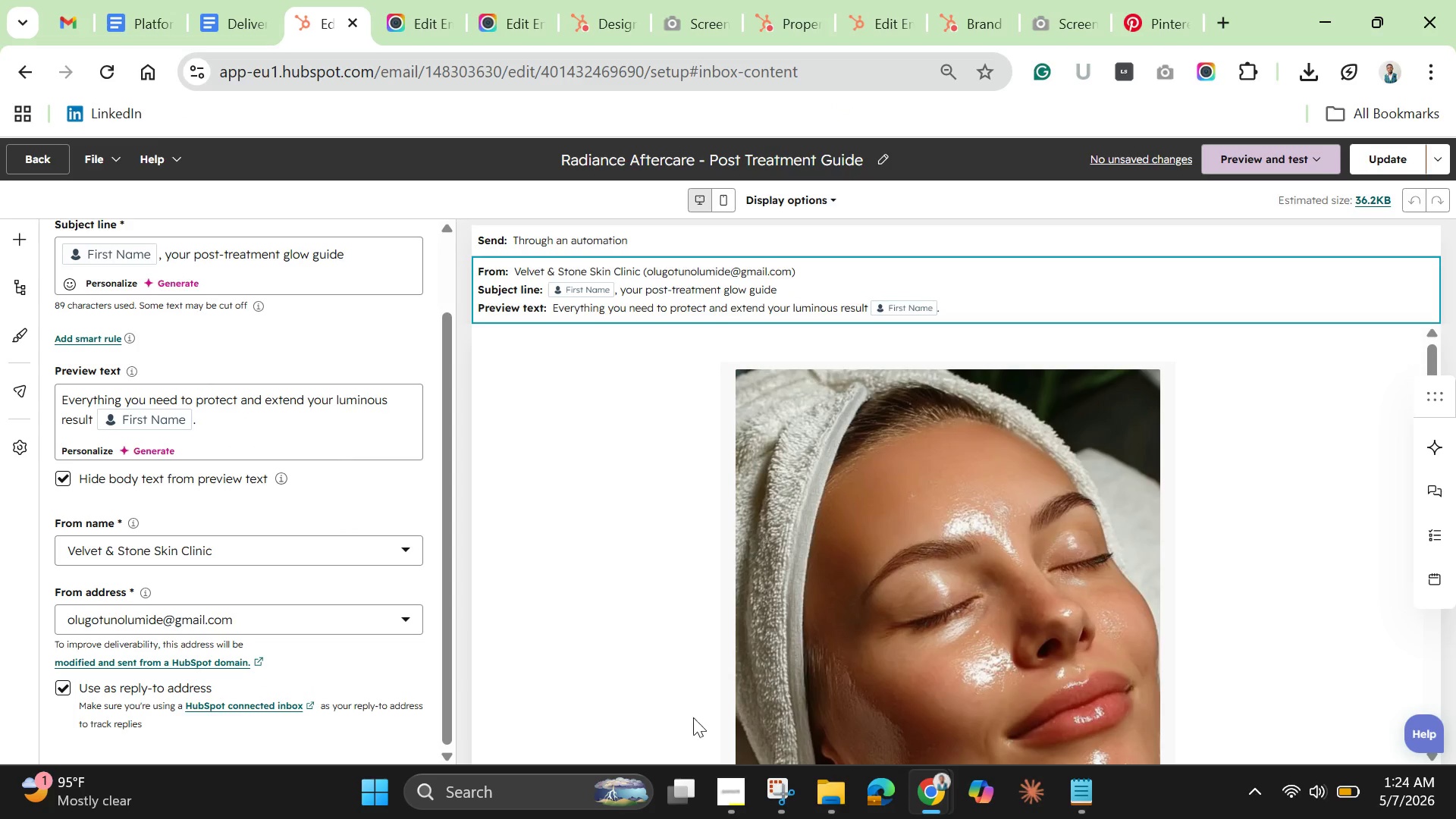 
mouse_move([755, 785])
 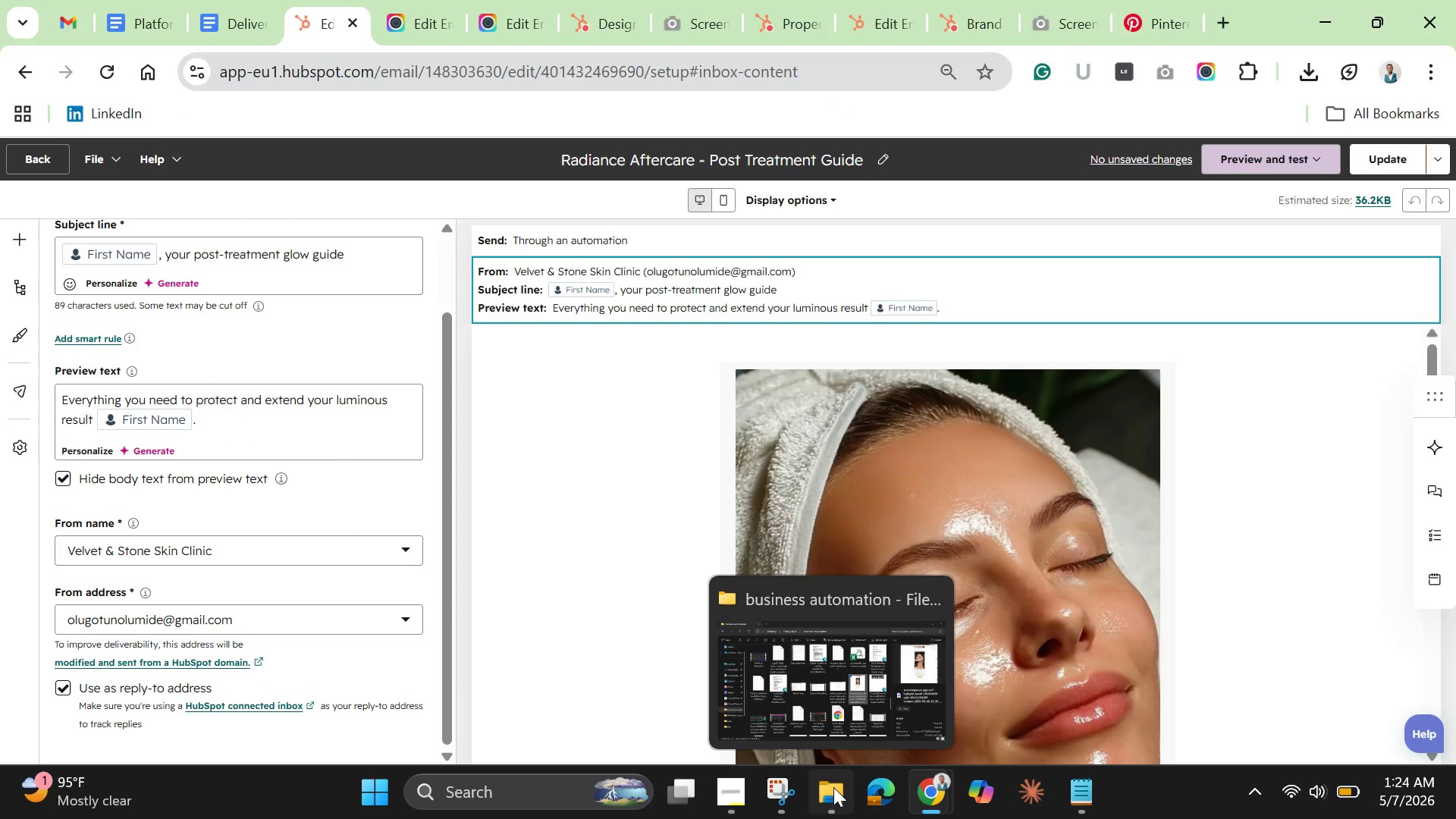 
left_click([833, 787])
 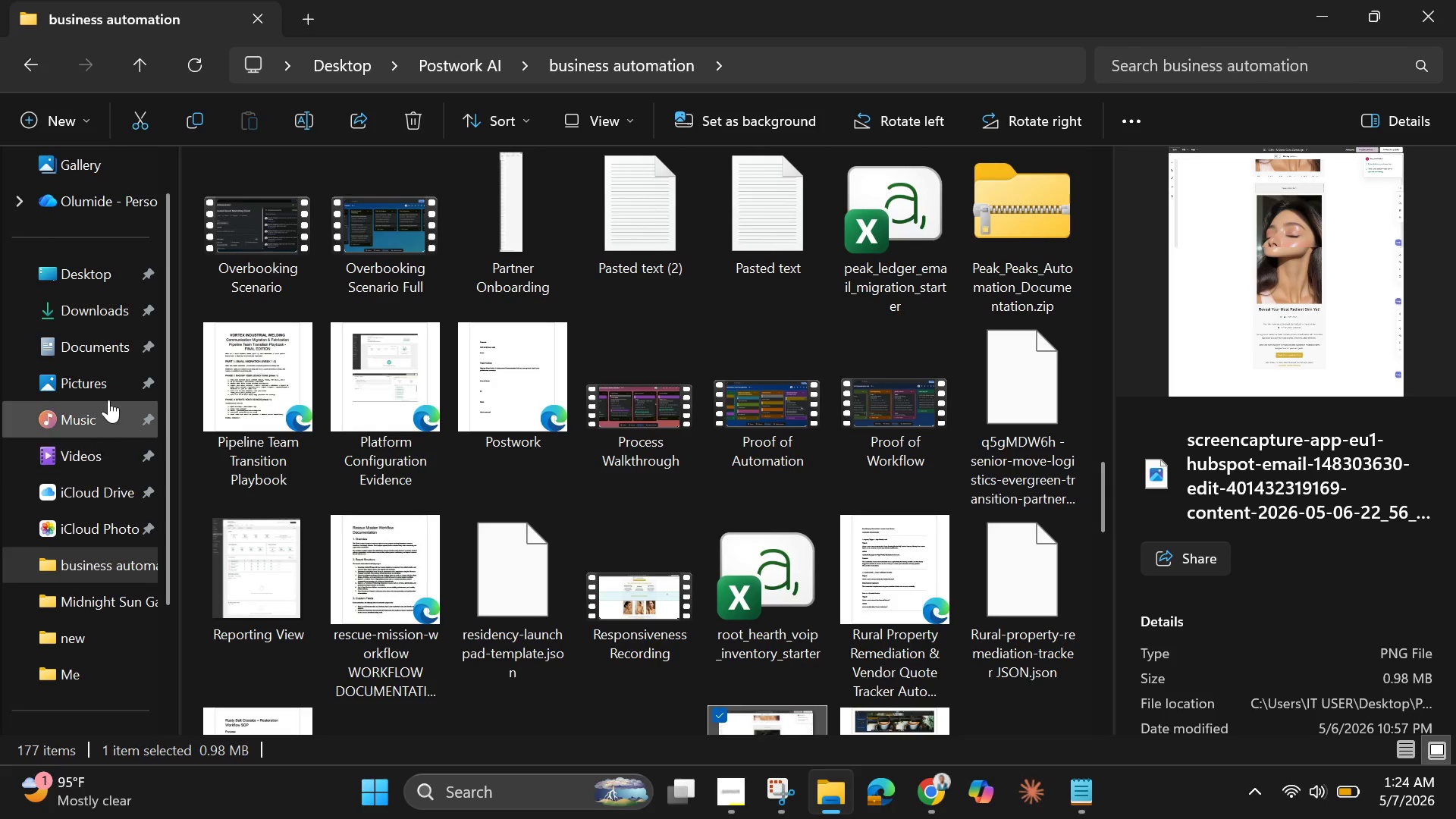 
left_click([97, 388])
 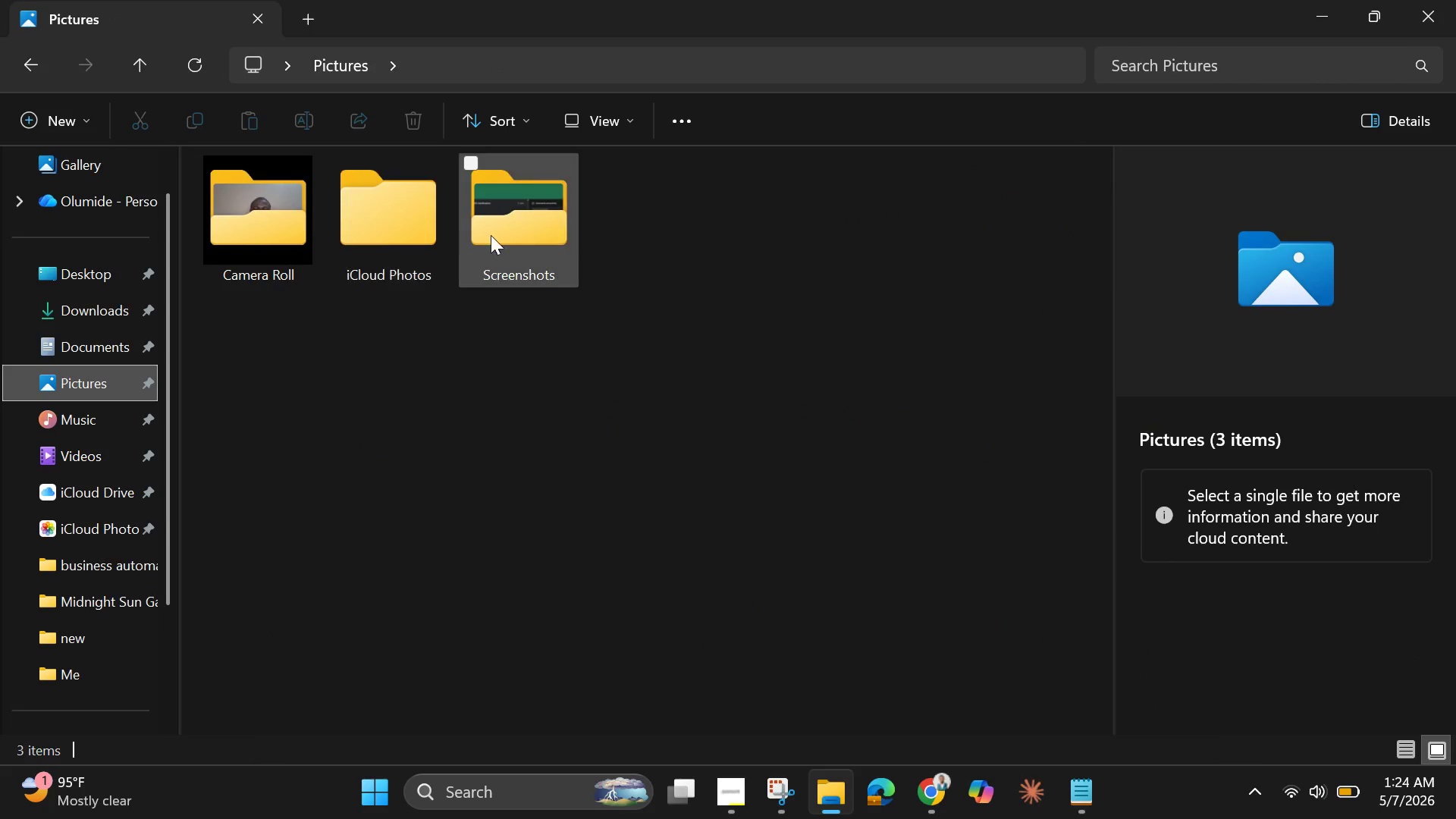 
double_click([505, 218])
 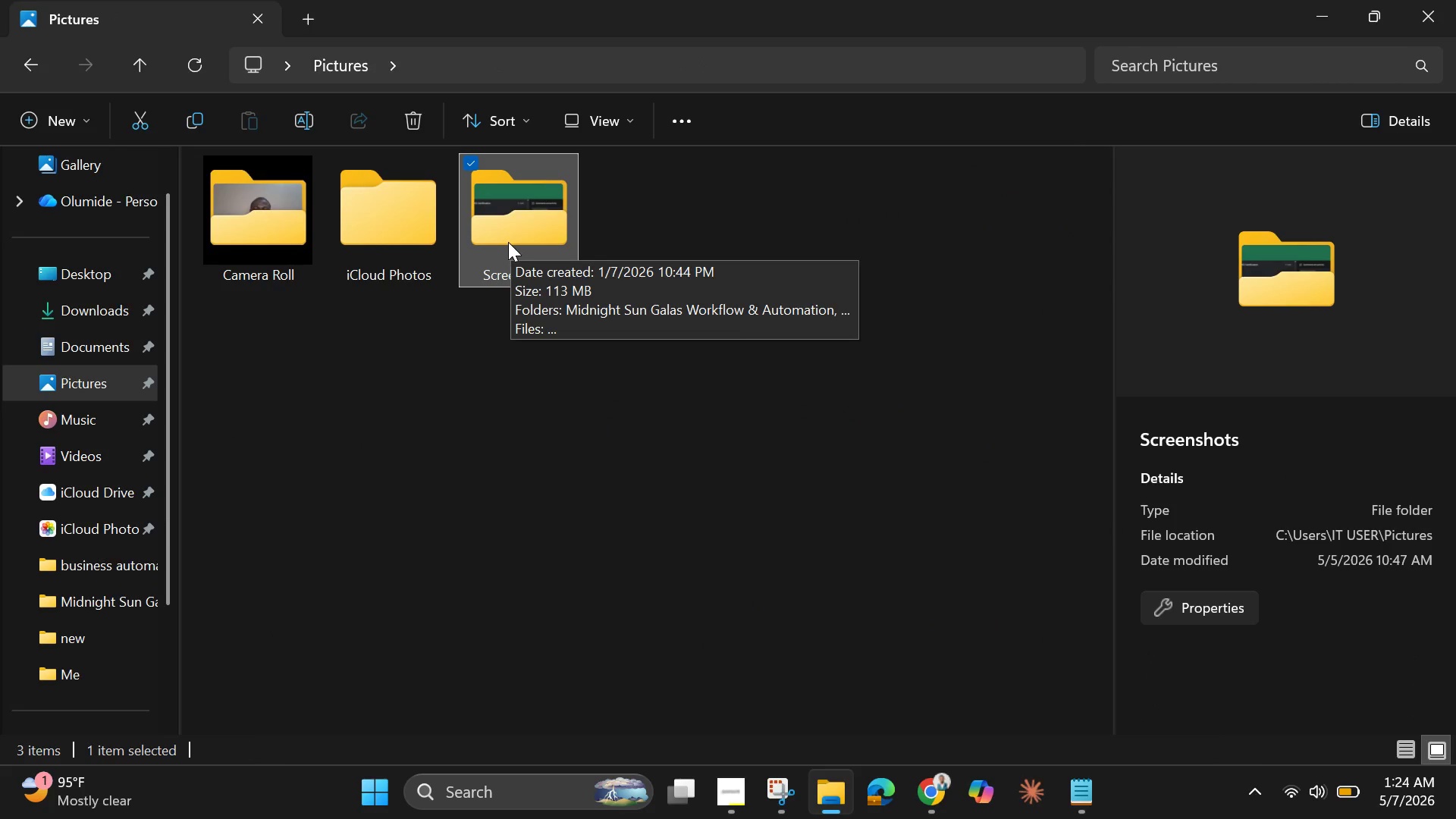 
double_click([508, 241])
 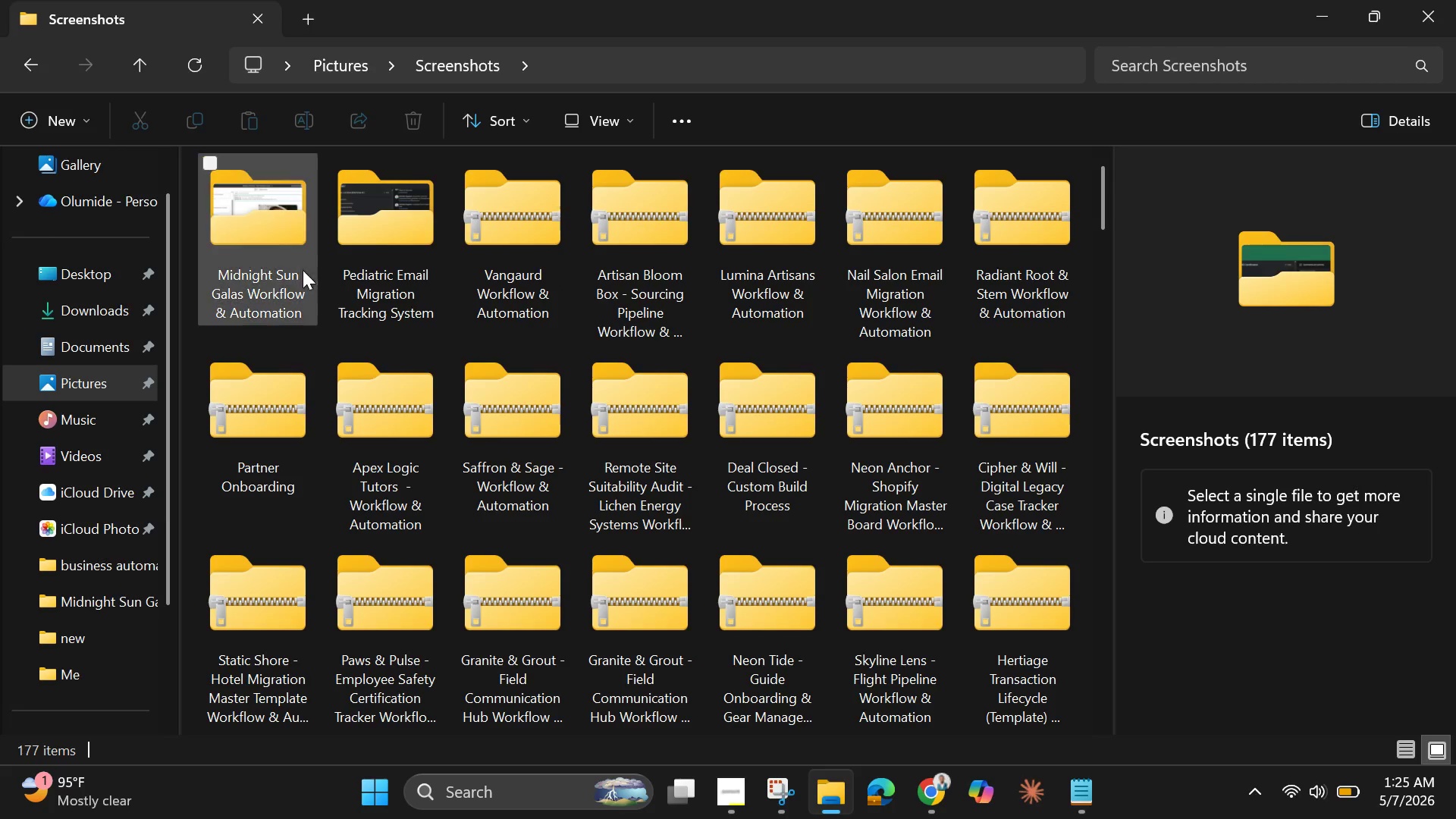 
double_click([266, 261])
 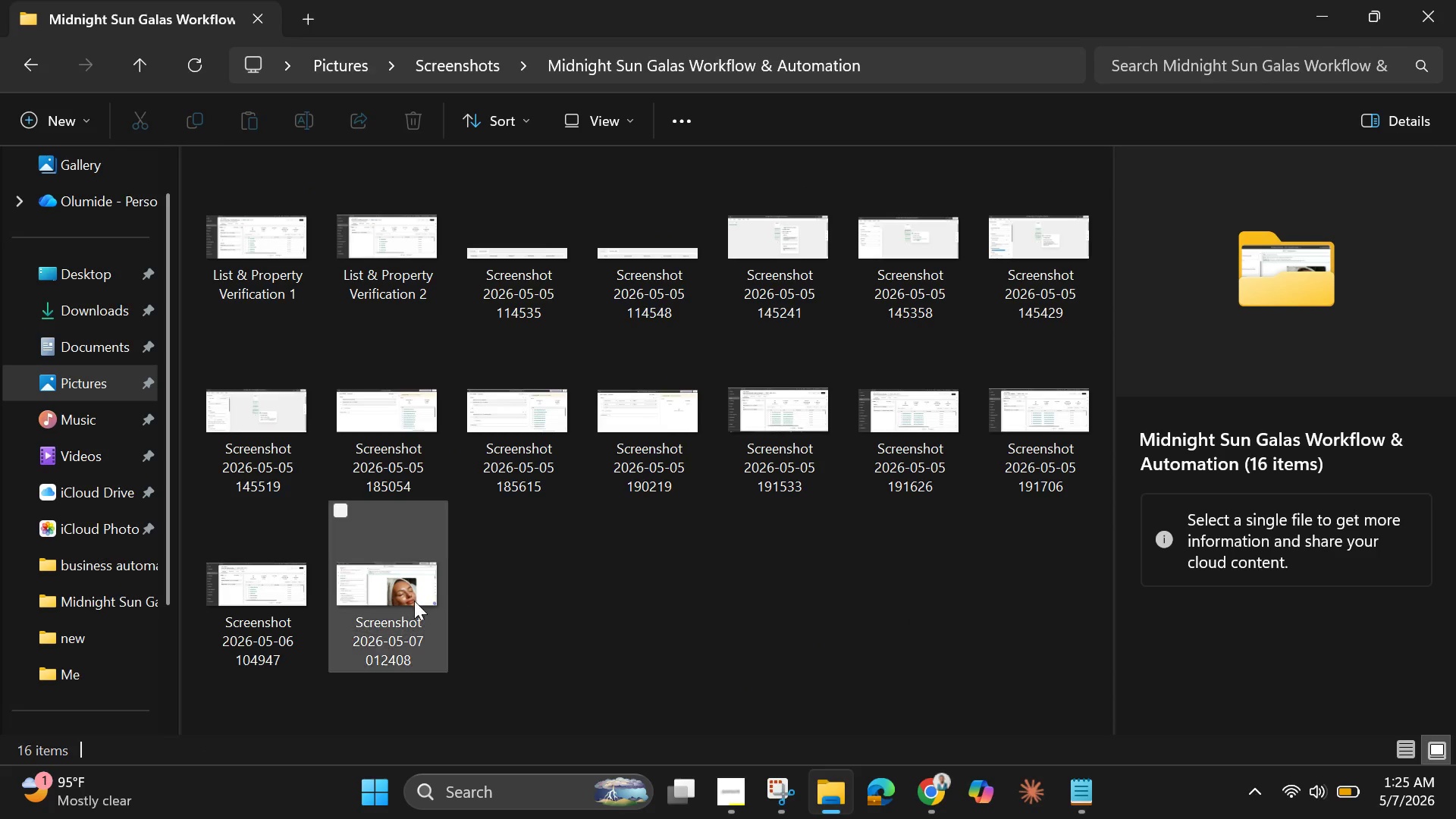 
left_click([381, 600])
 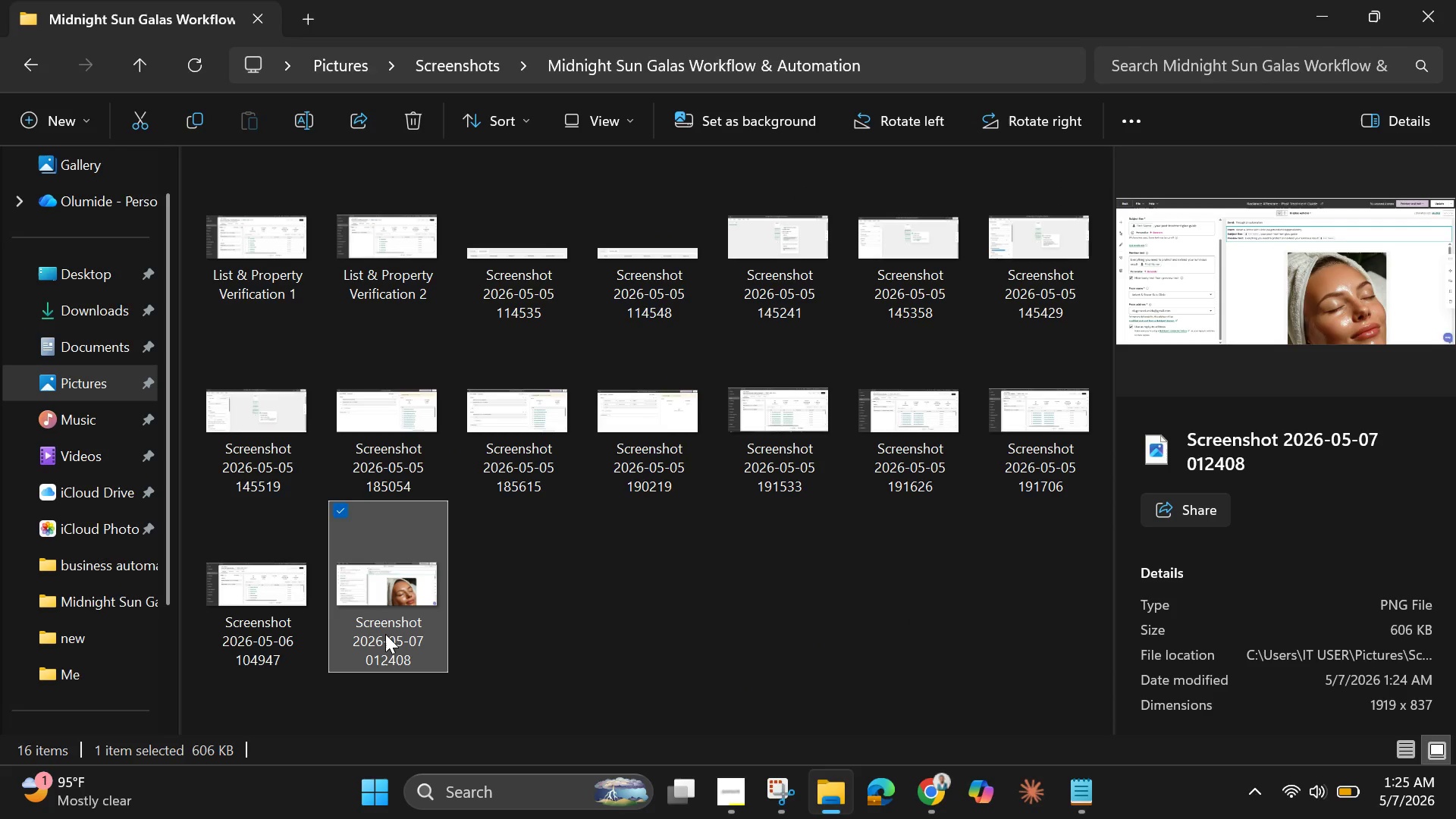 
left_click([385, 634])
 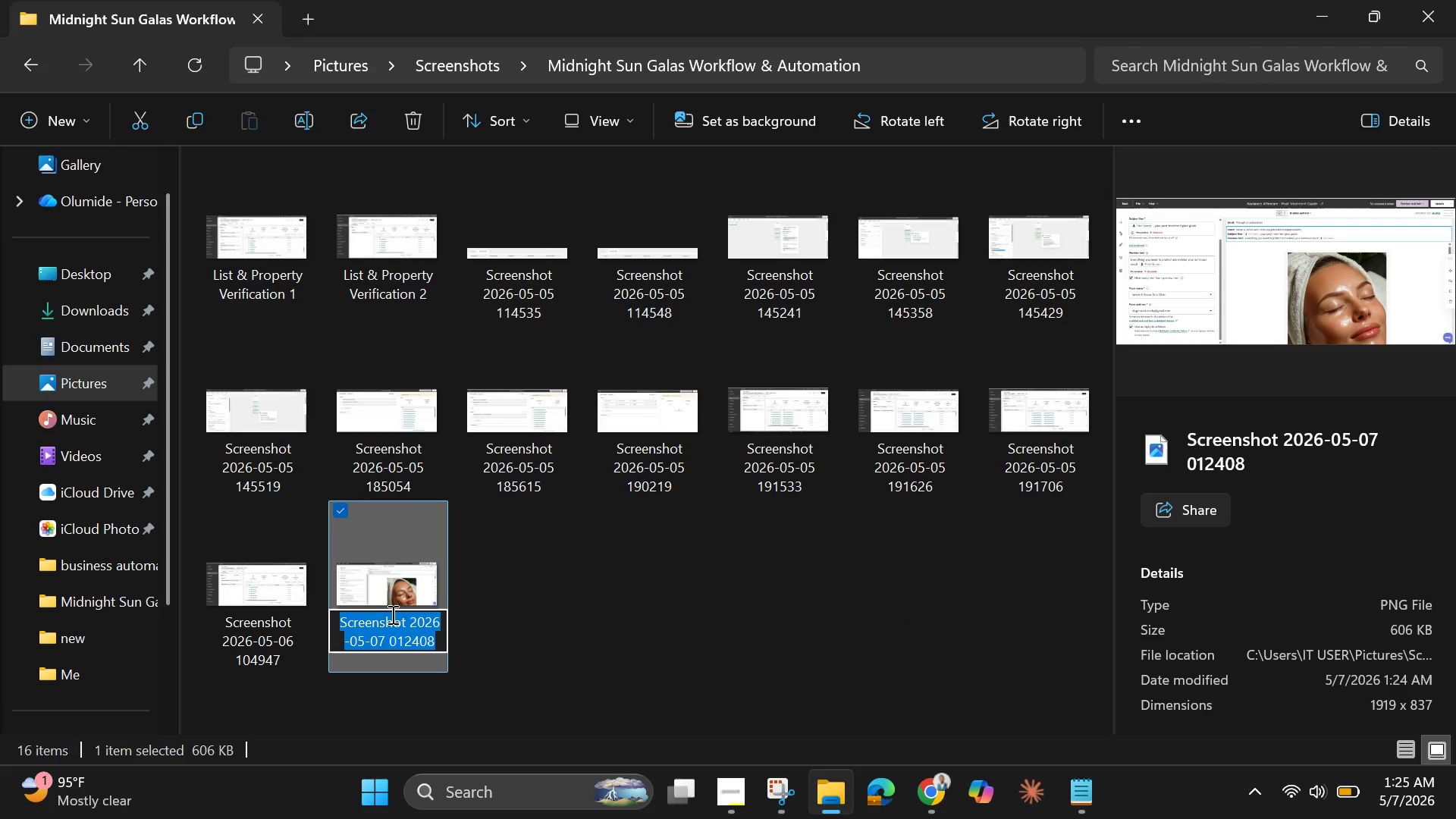 
key(Backspace)
 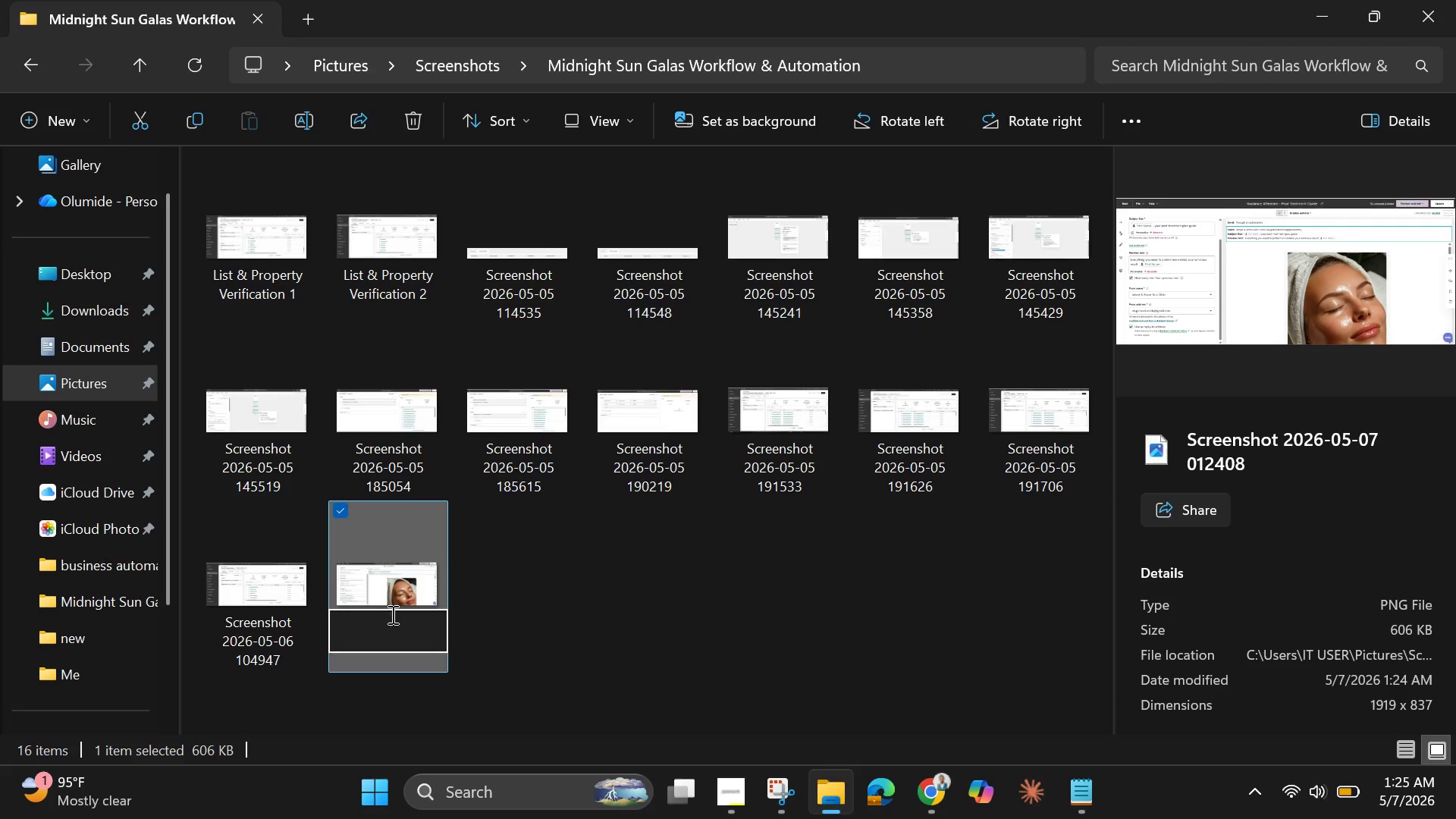 
key(Control+V)
 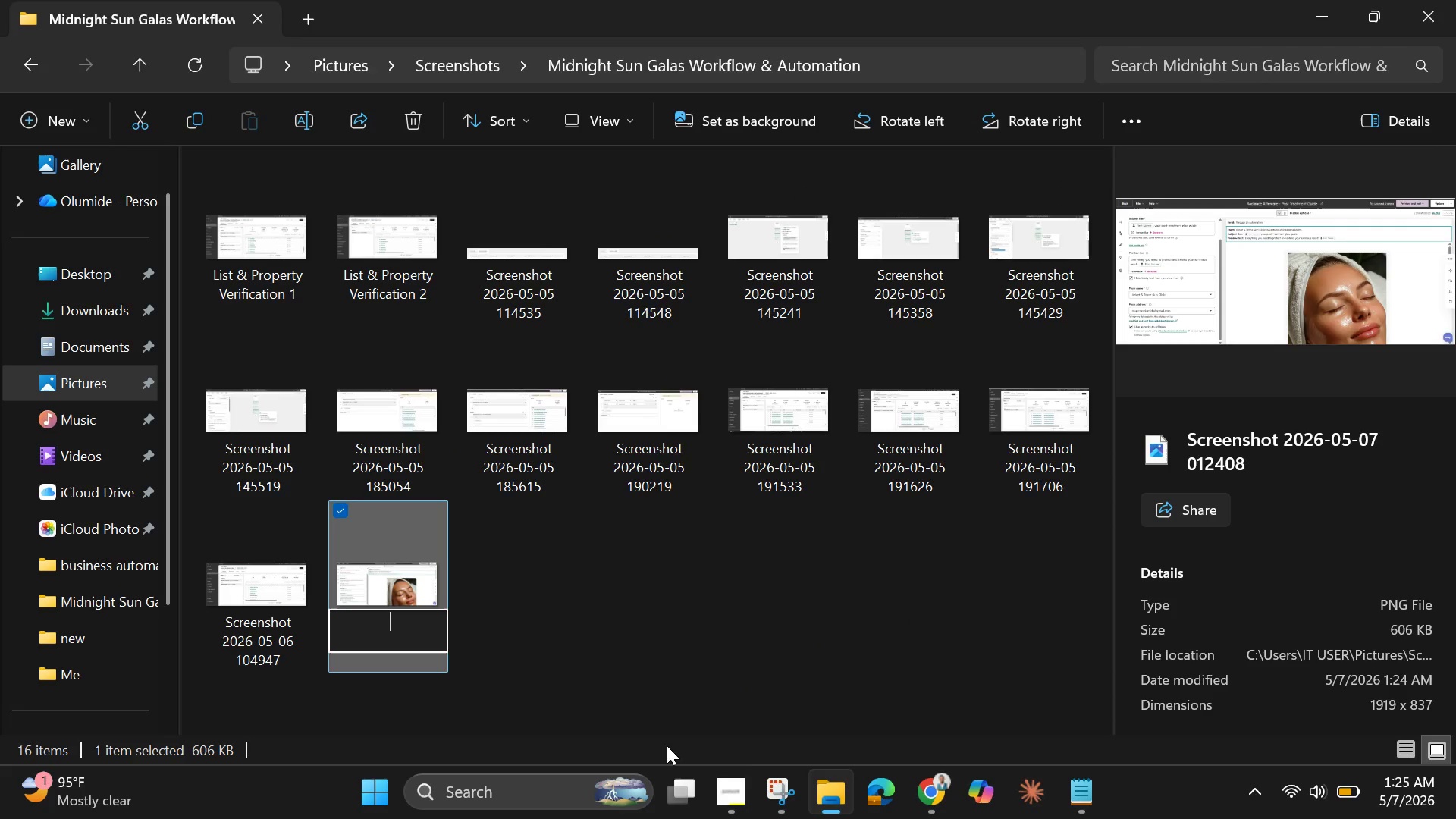 
left_click([713, 792])